 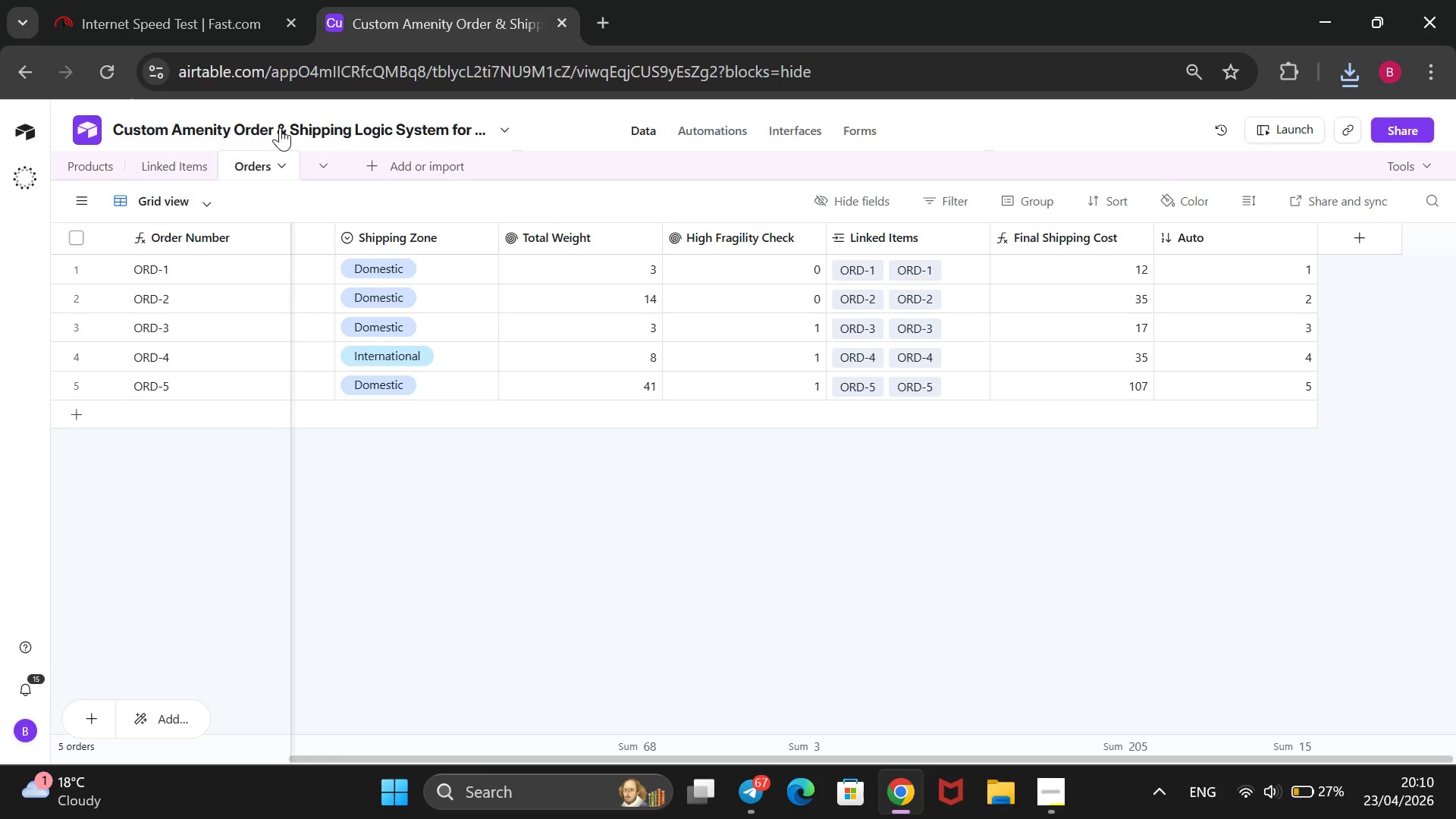 
right_click([1043, 229])
 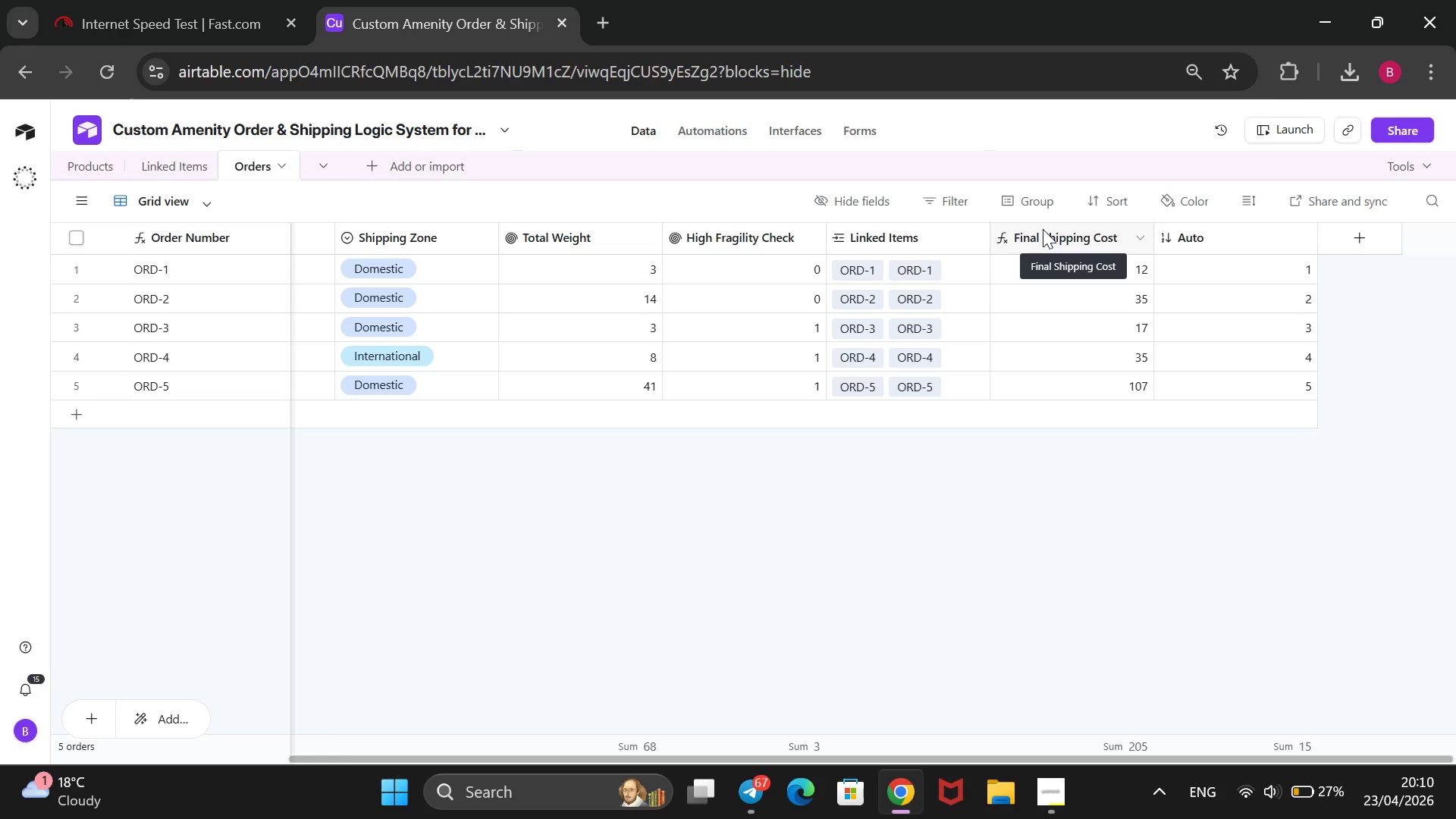 
mouse_move([1023, 295])
 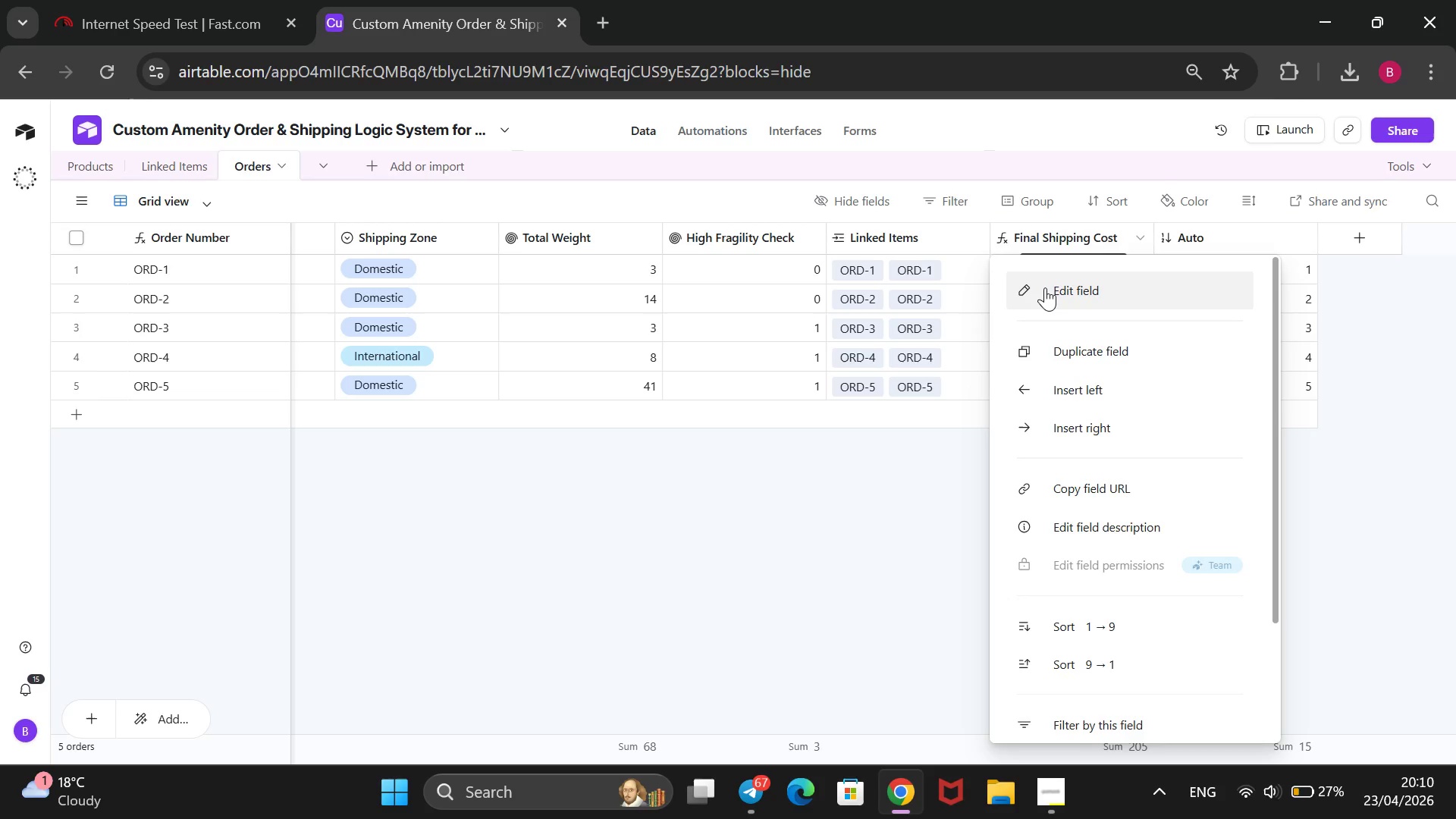 
left_click([1045, 287])
 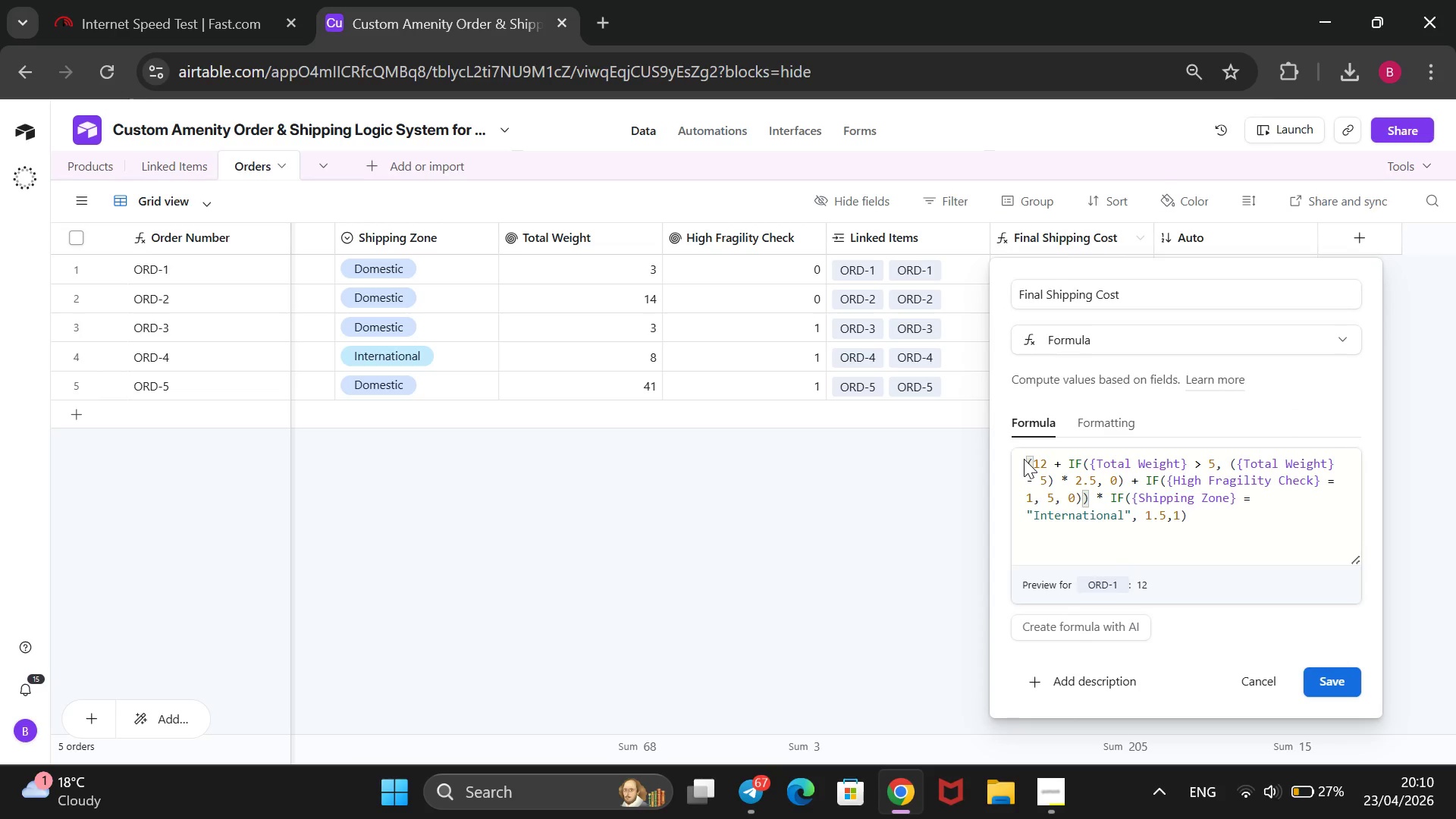 
wait(15.59)
 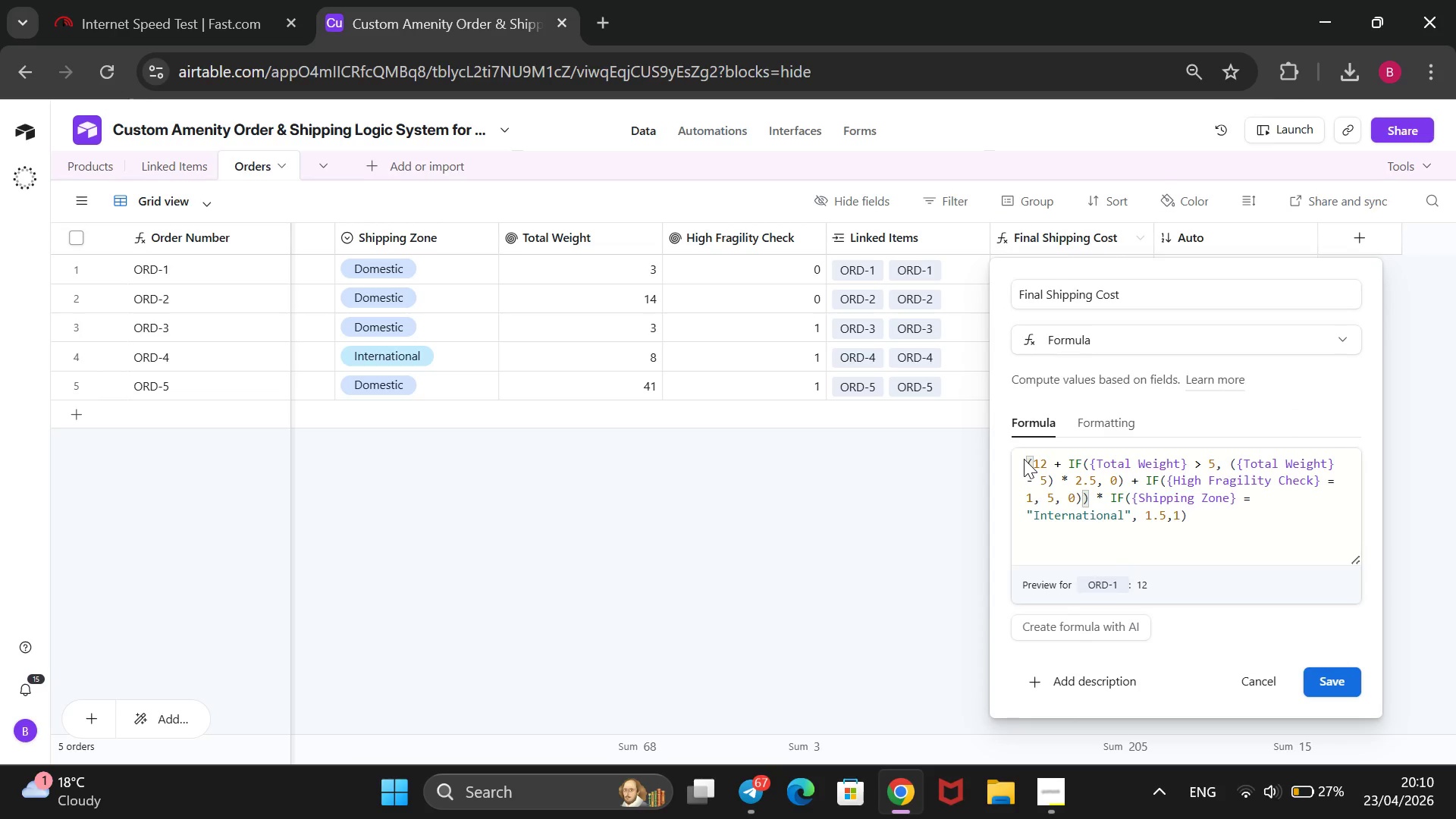 
hold_key(key=MetaLeft, duration=0.5)
 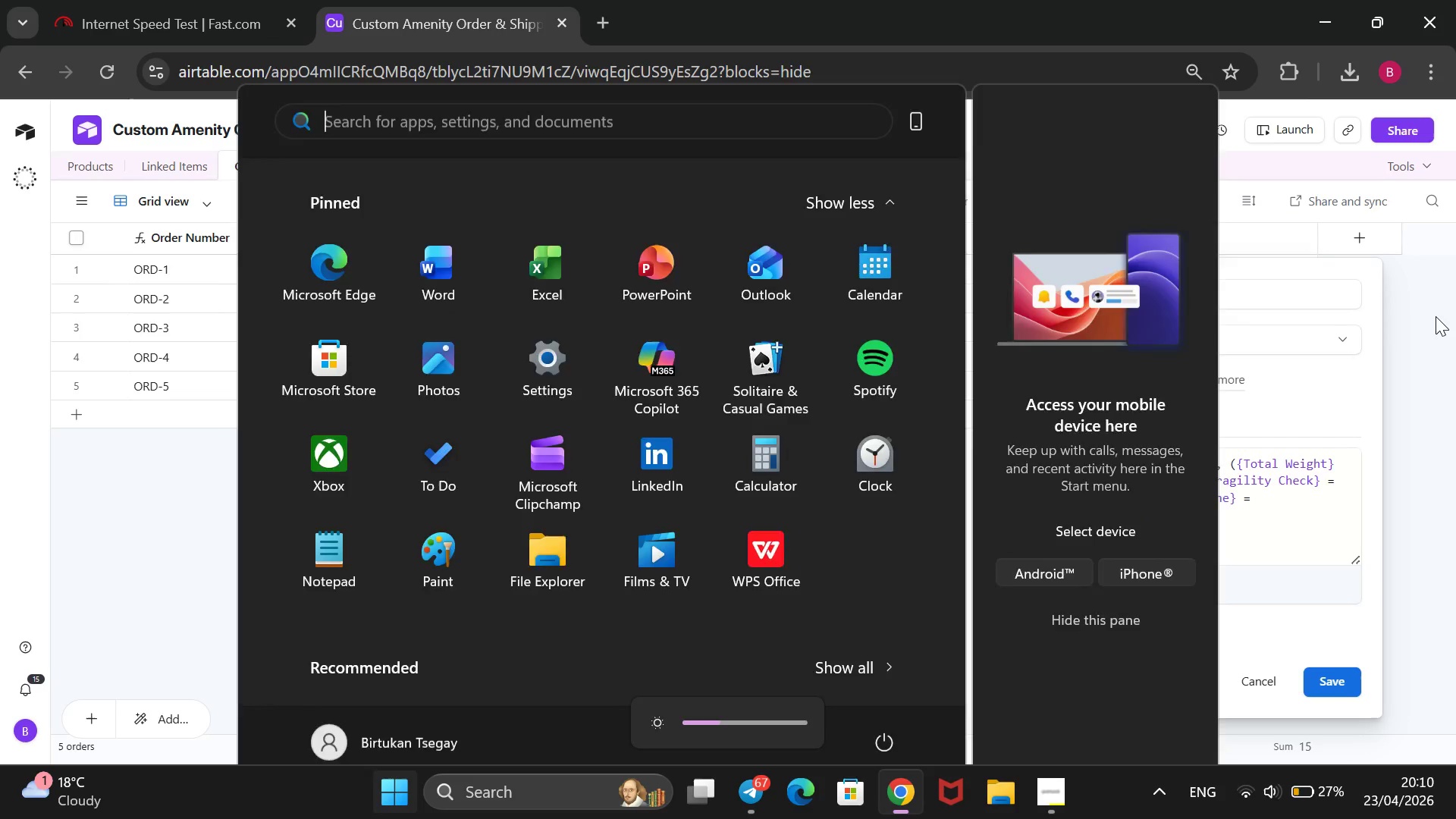 
wait(5.81)
 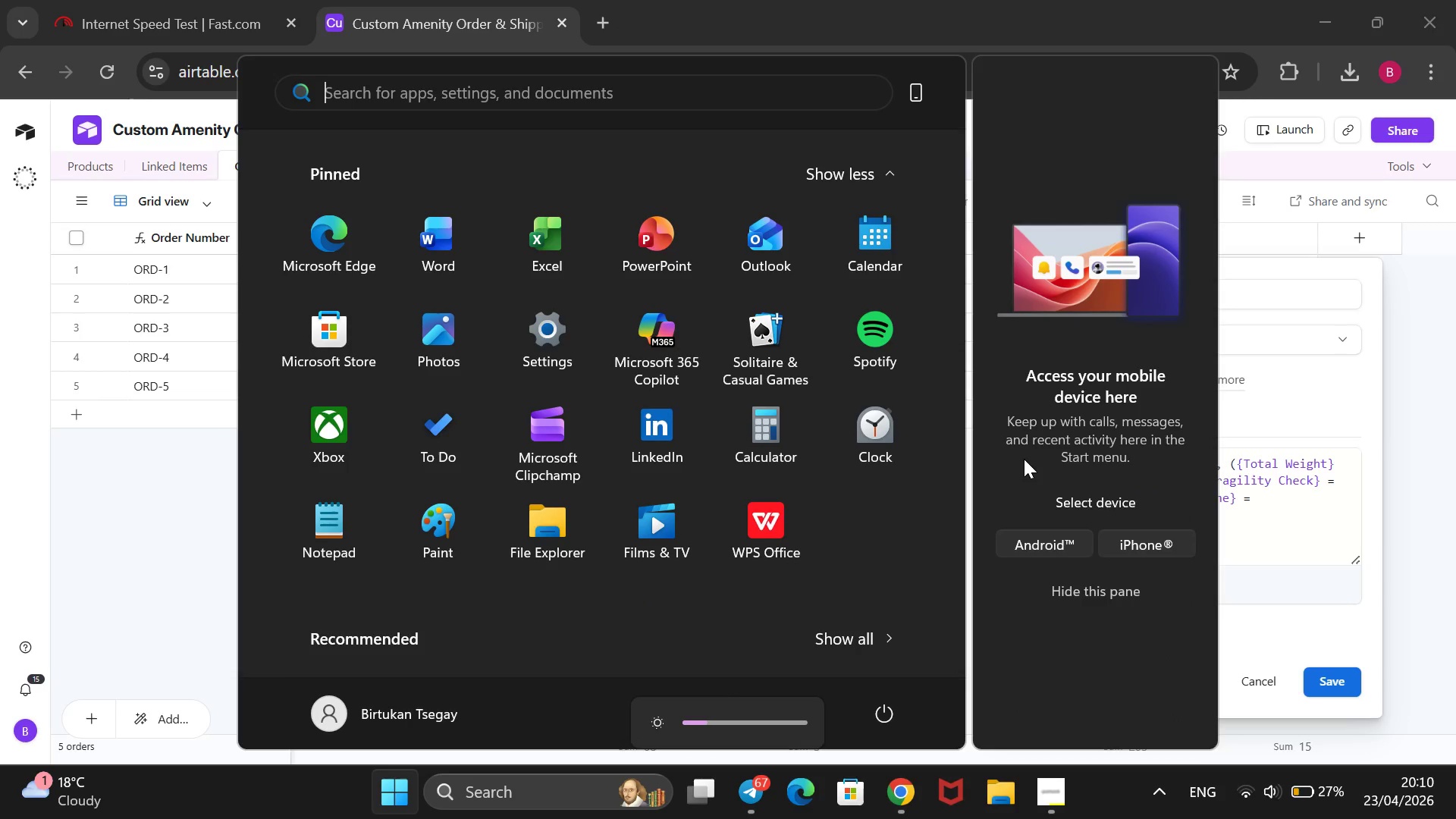 
key(Meta+PrintScreen)
 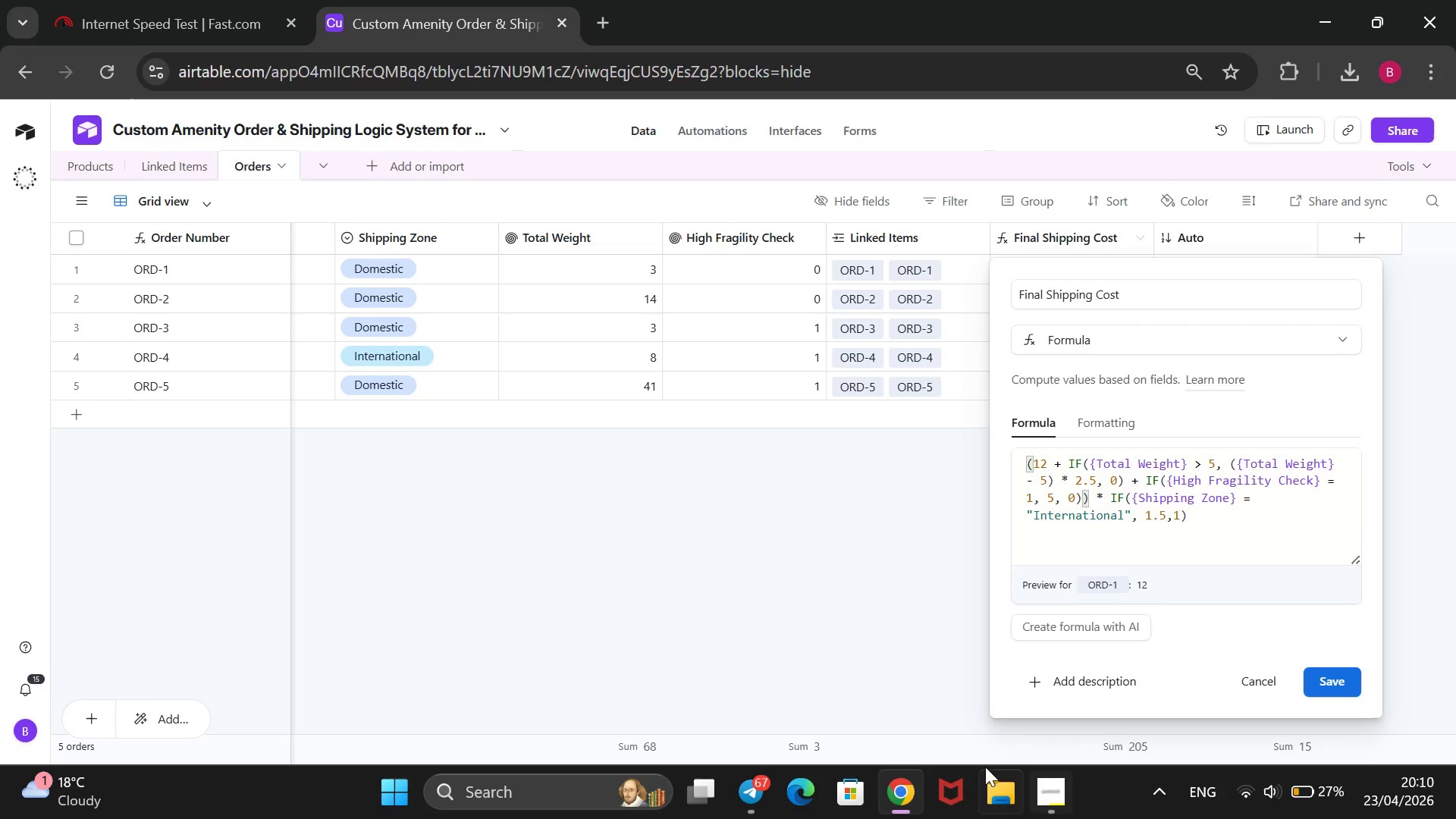 
left_click([1009, 802])
 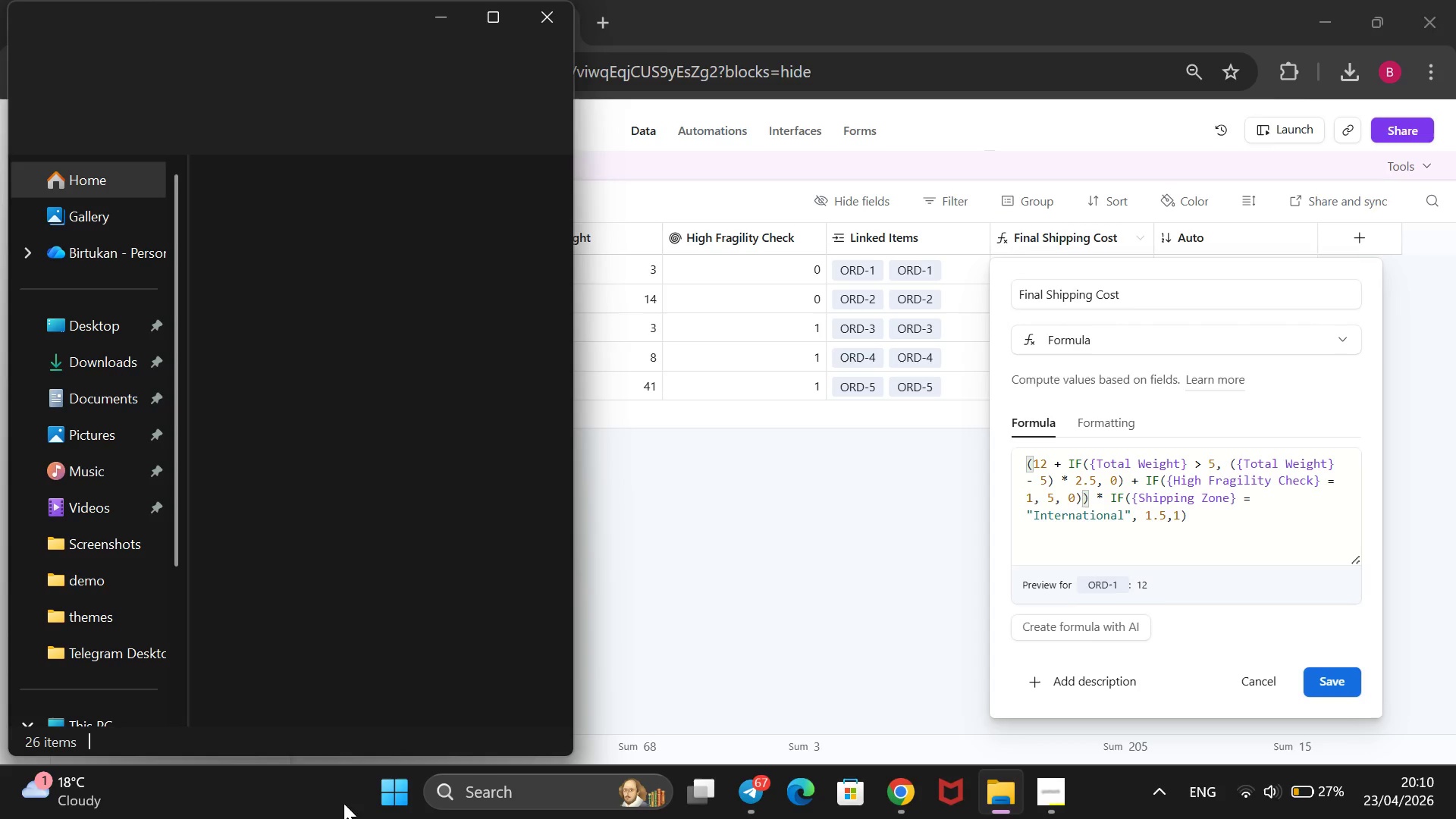 
left_click([97, 537])
 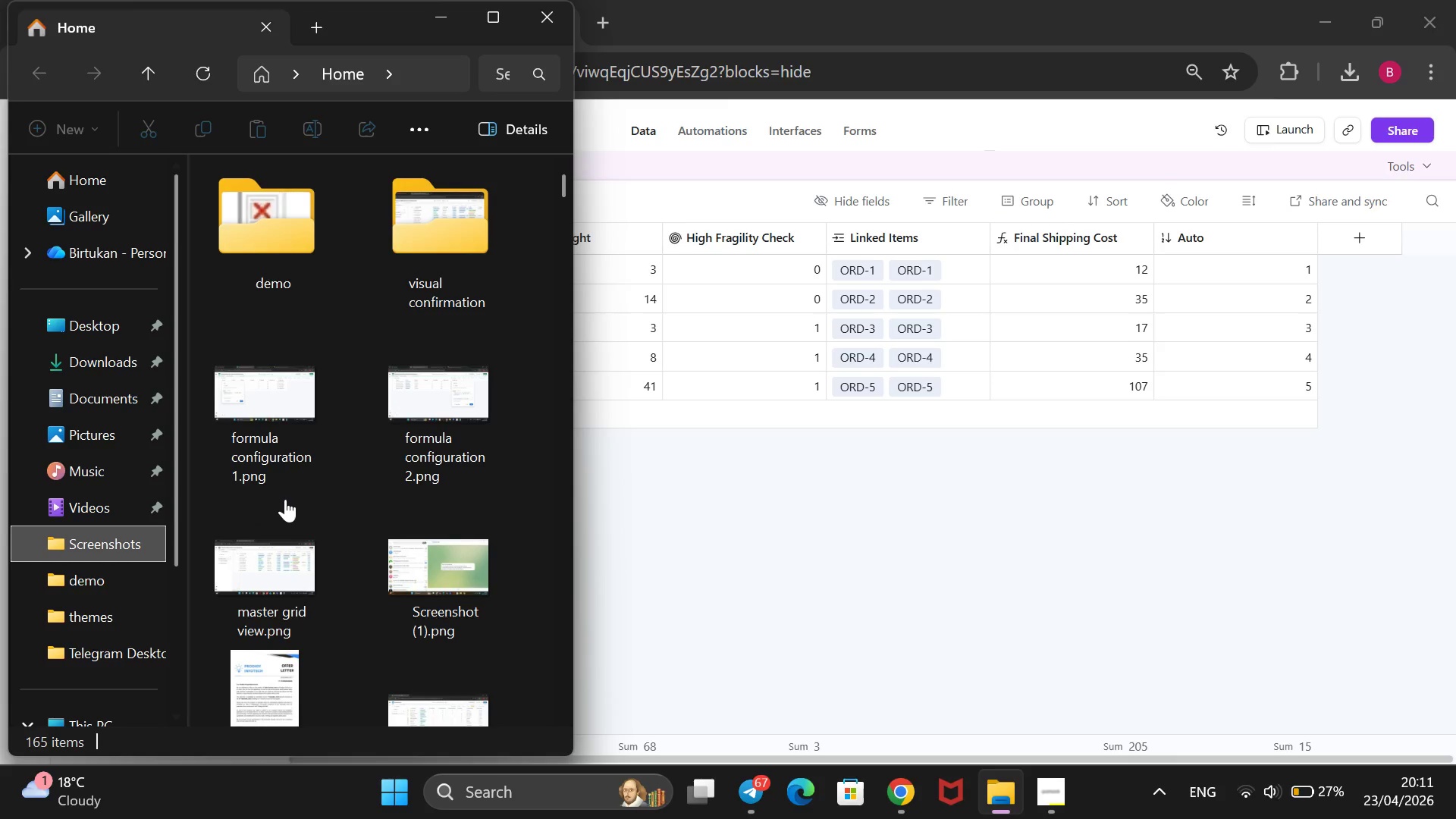 
scroll: coordinate [366, 579], scroll_direction: down, amount: 117.0
 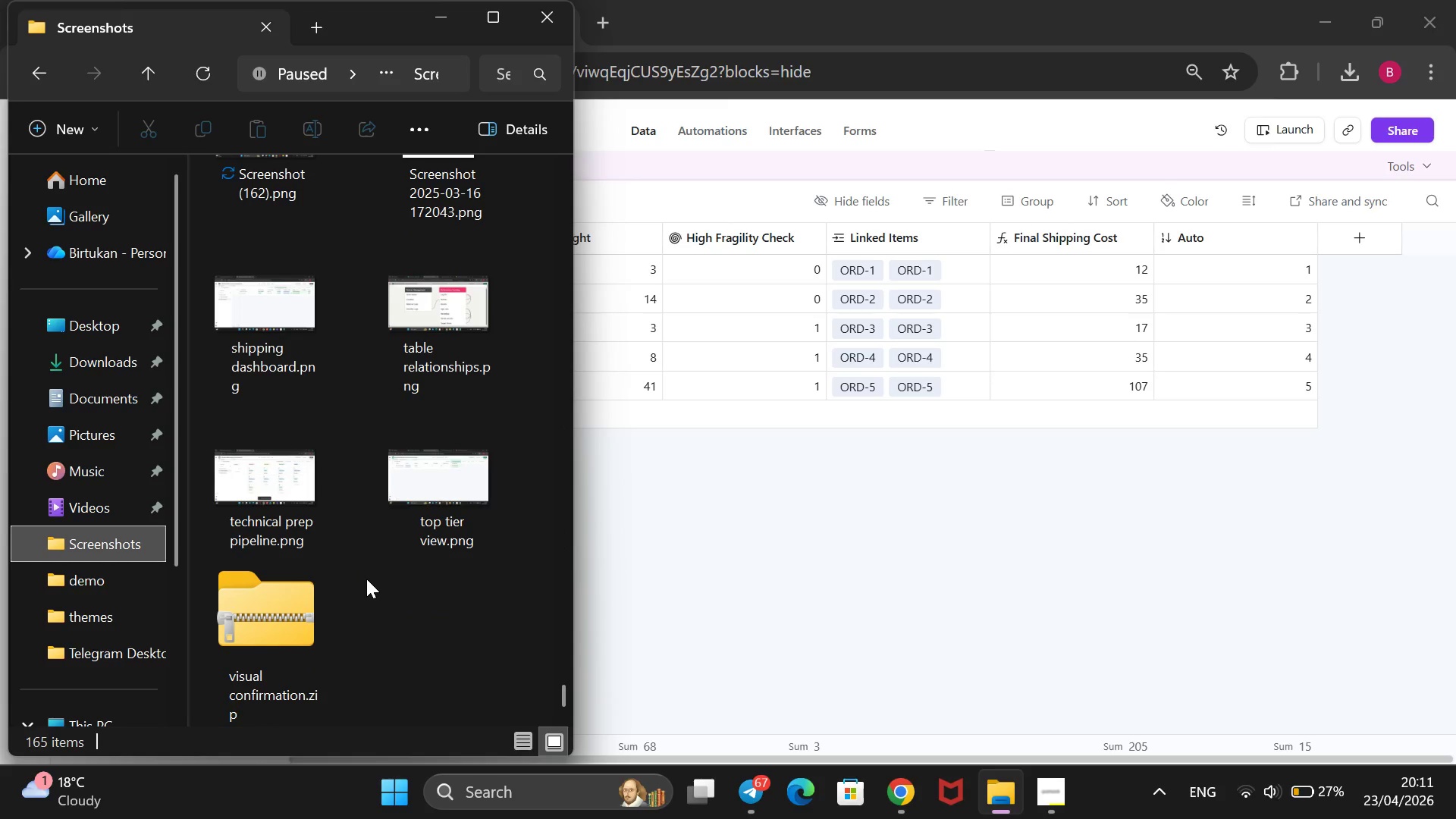 
scroll: coordinate [366, 579], scroll_direction: none, amount: 0.0
 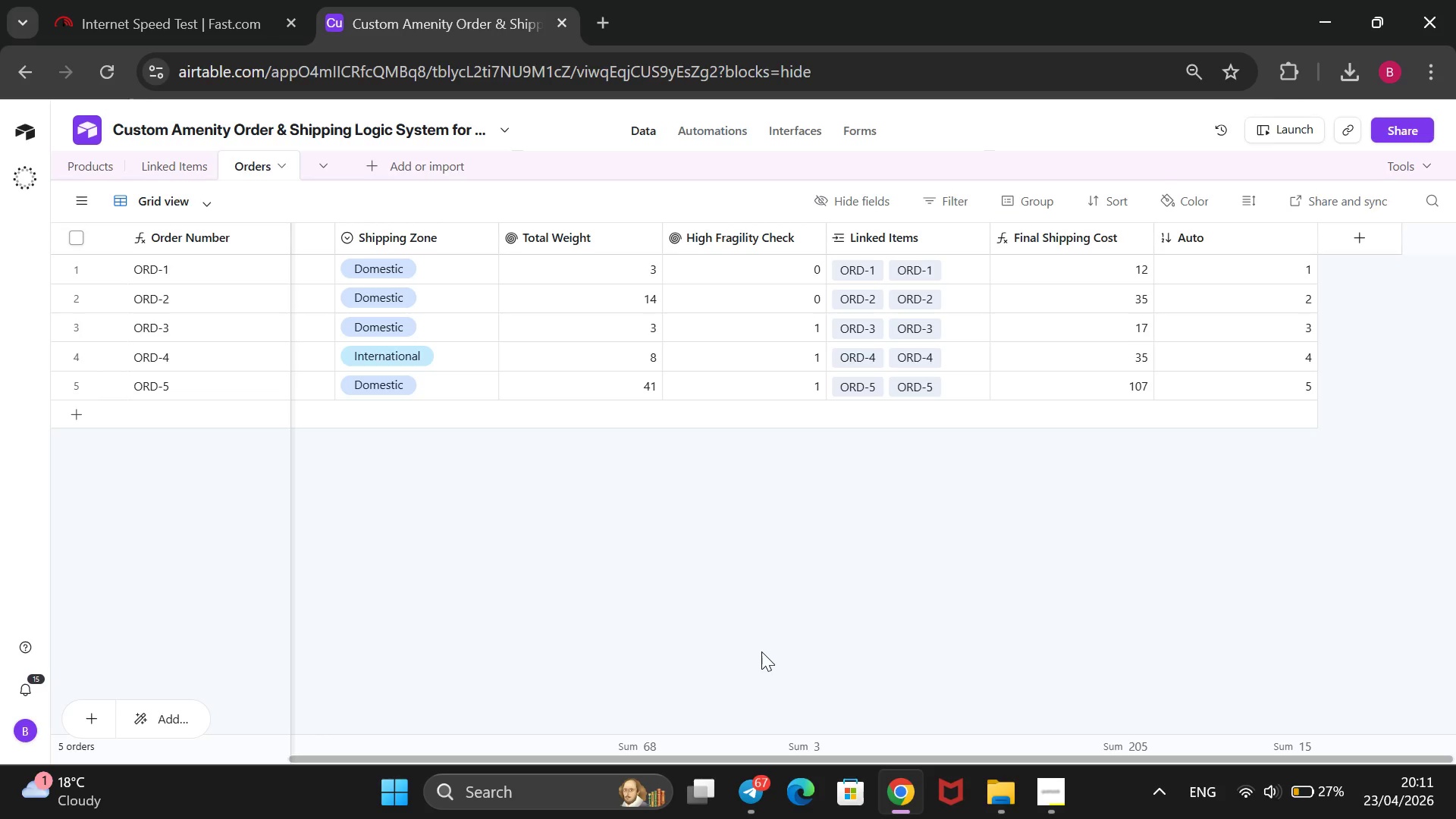 
wait(19.92)
 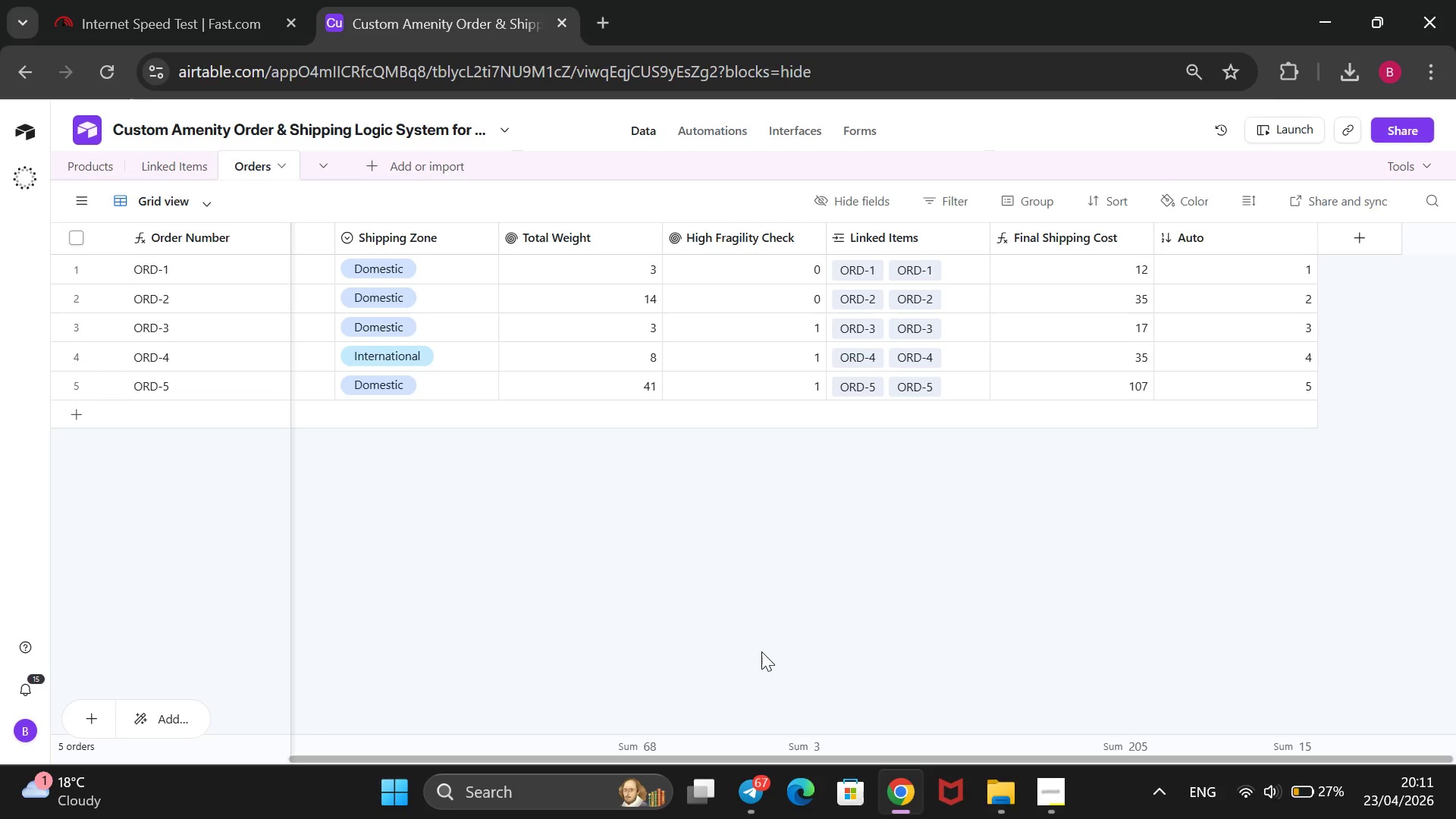 
mouse_move([861, 652])
 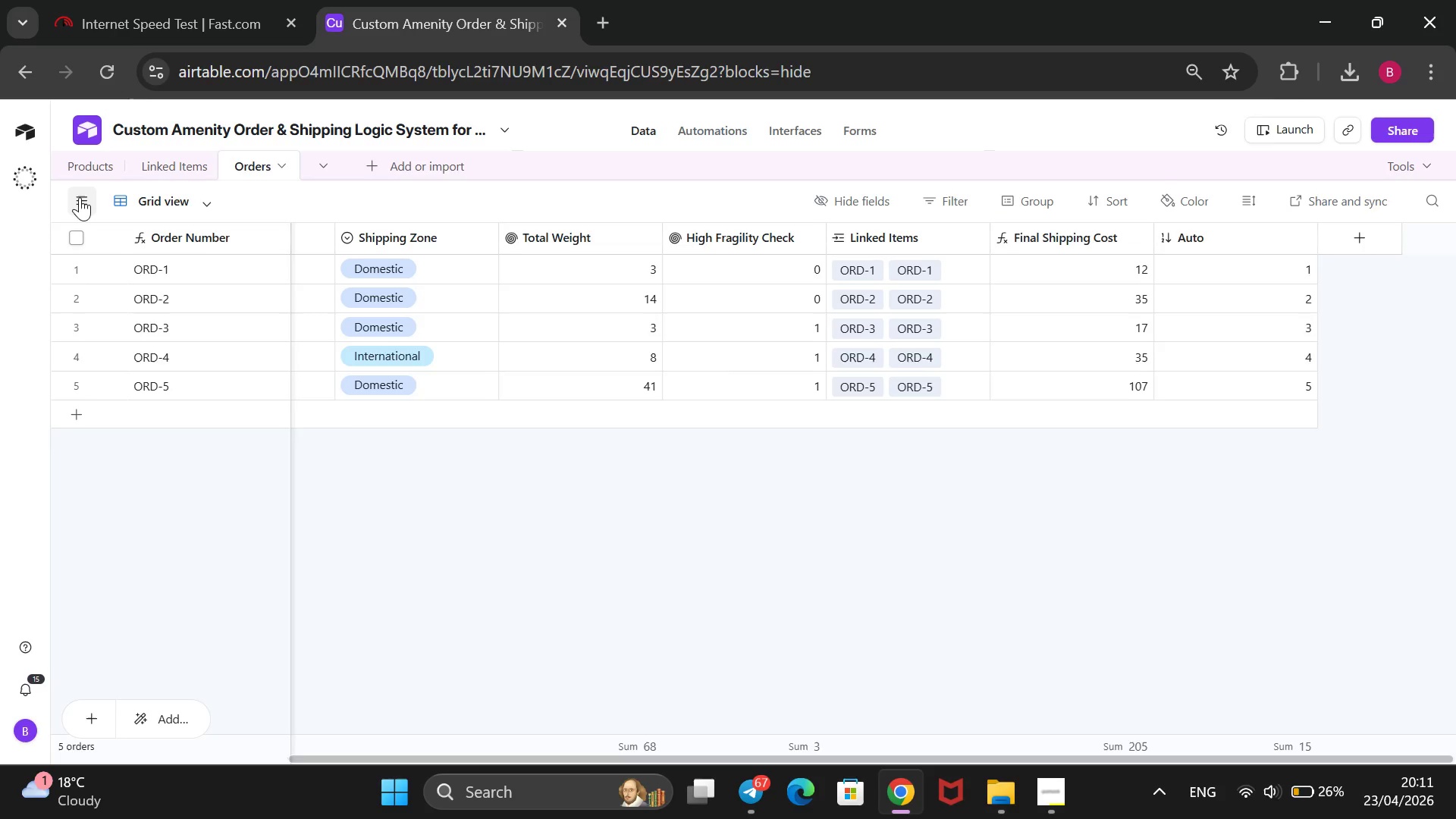 
left_click([80, 199])
 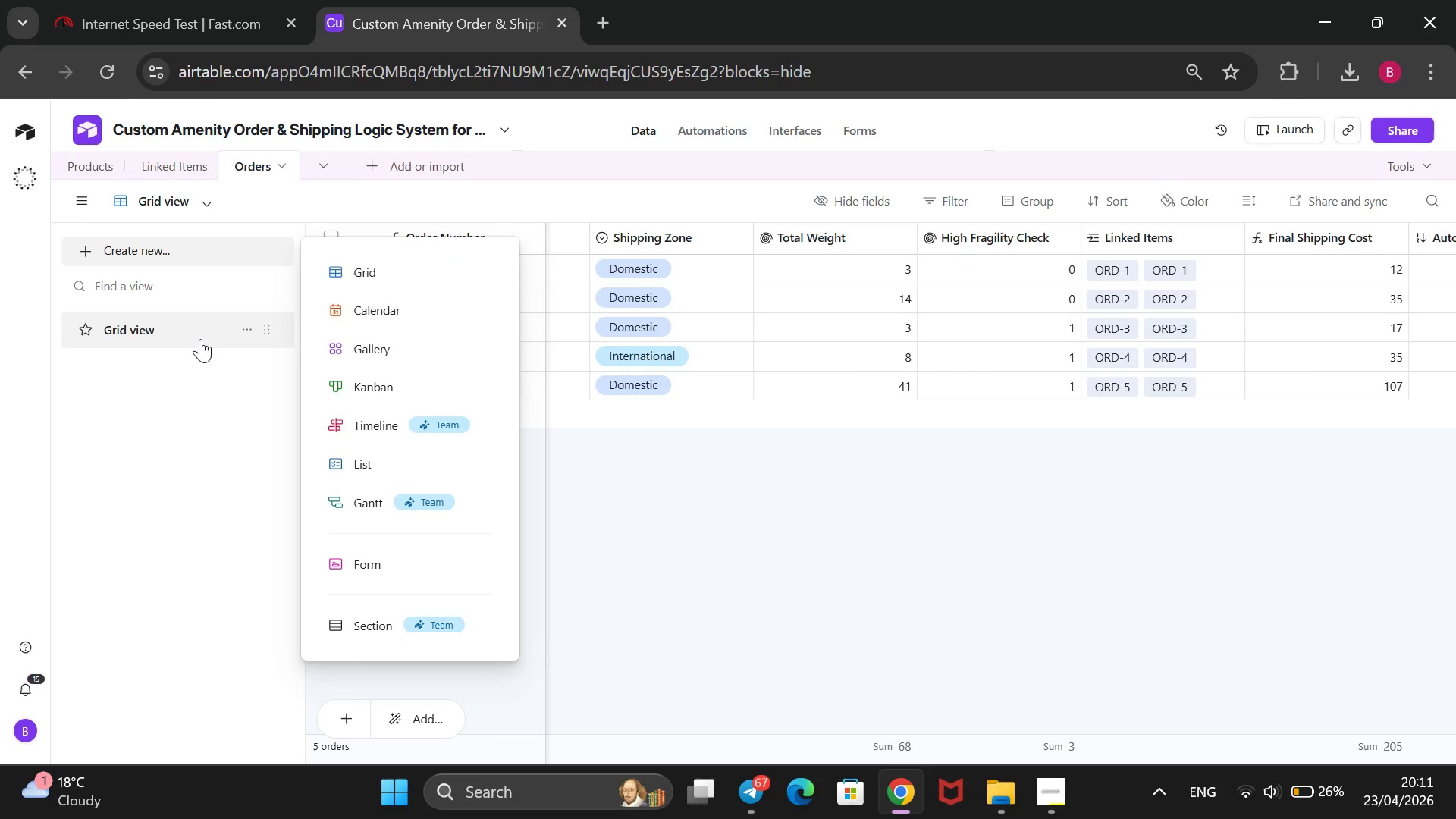 
wait(7.52)
 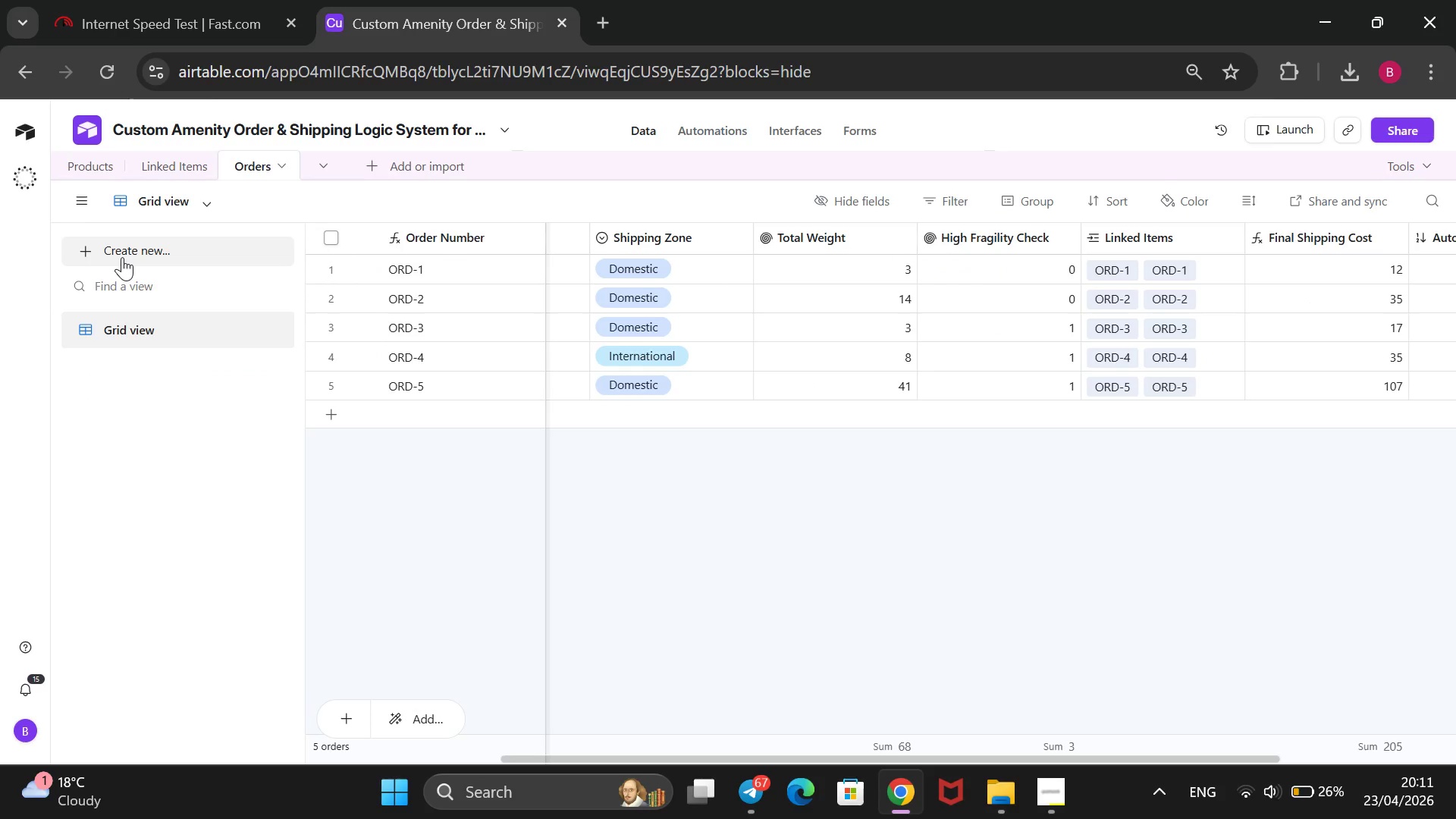 
left_click([414, 392])
 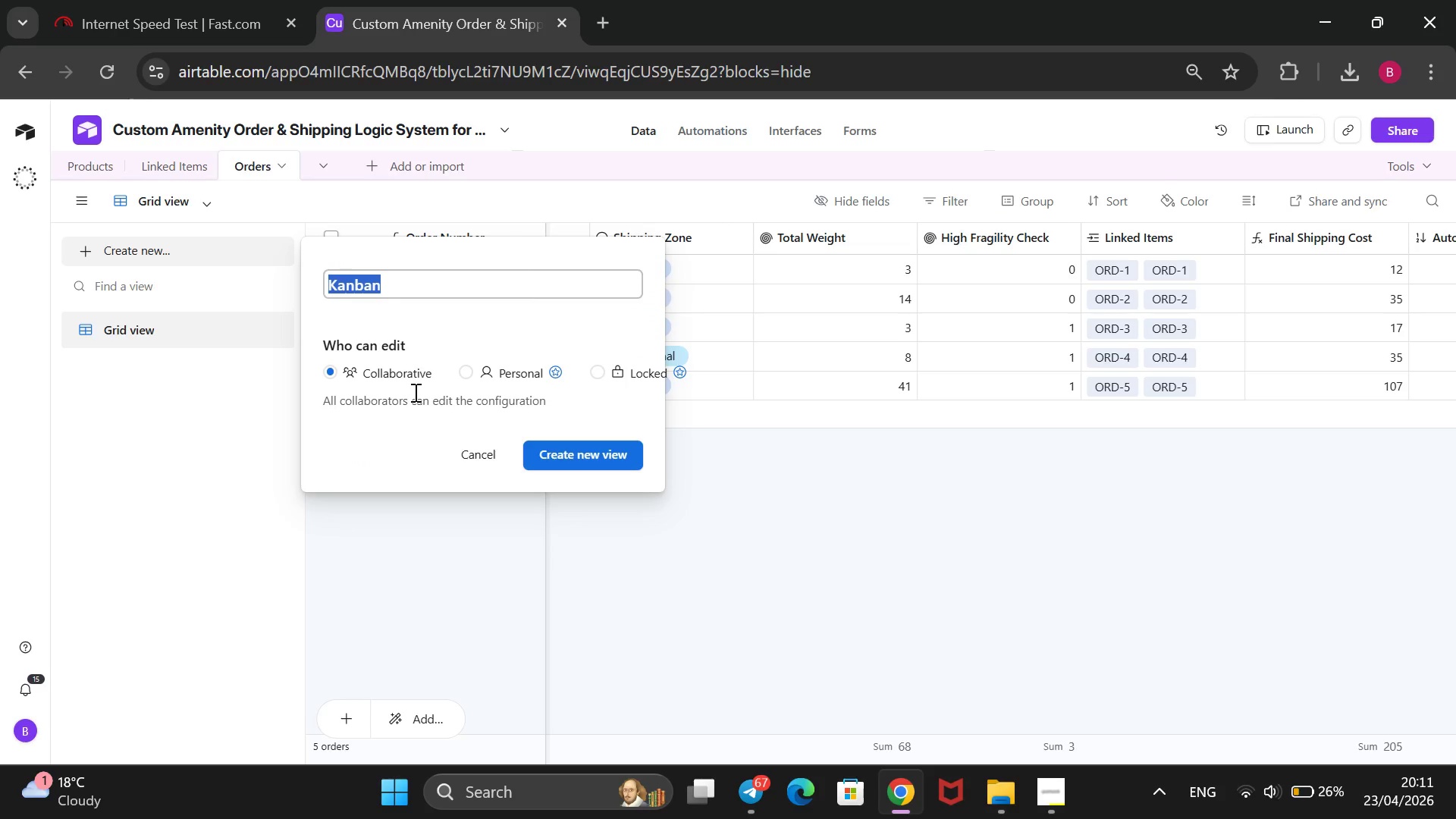 
wait(10.81)
 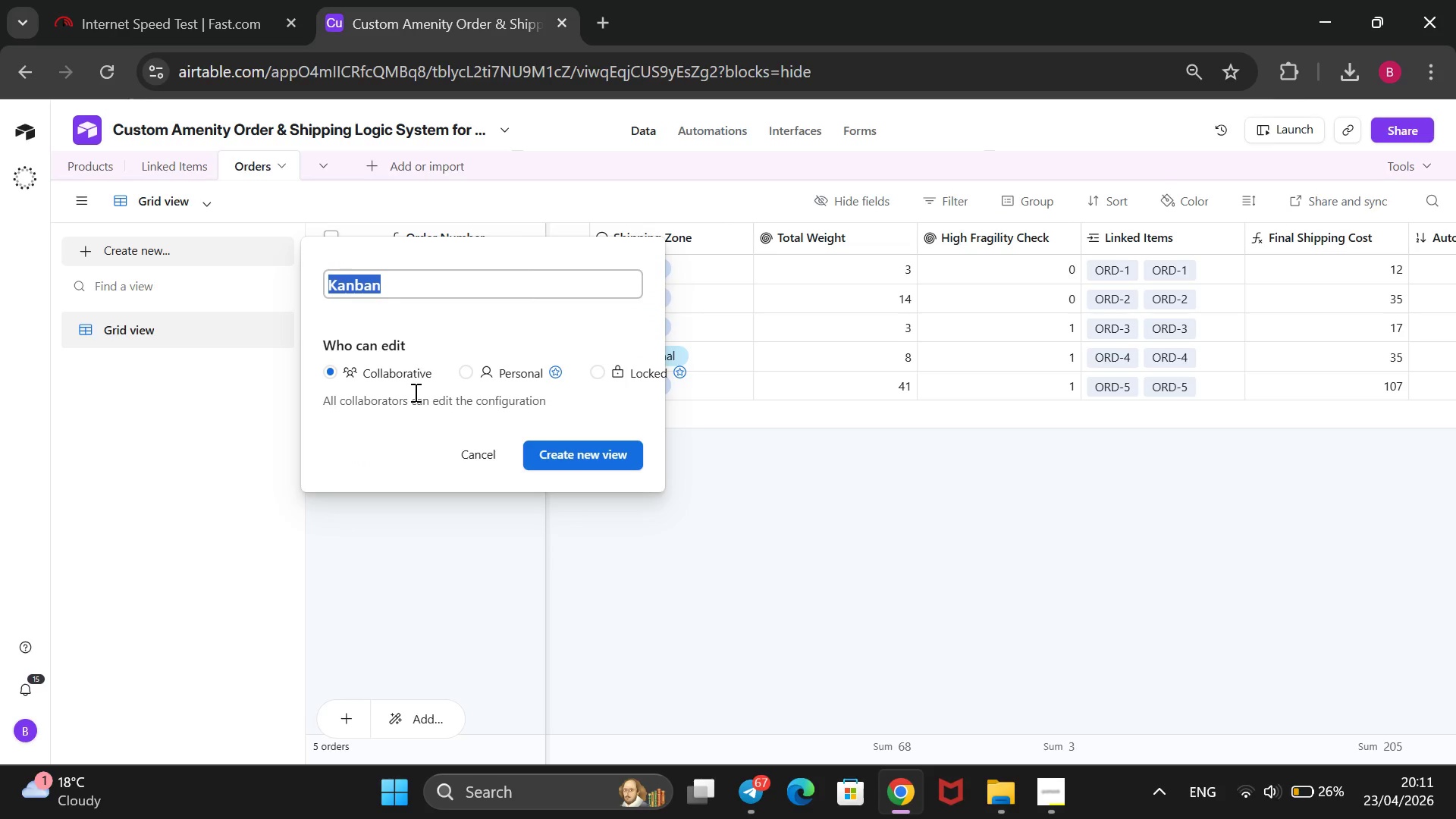 
left_click([1043, 795])